 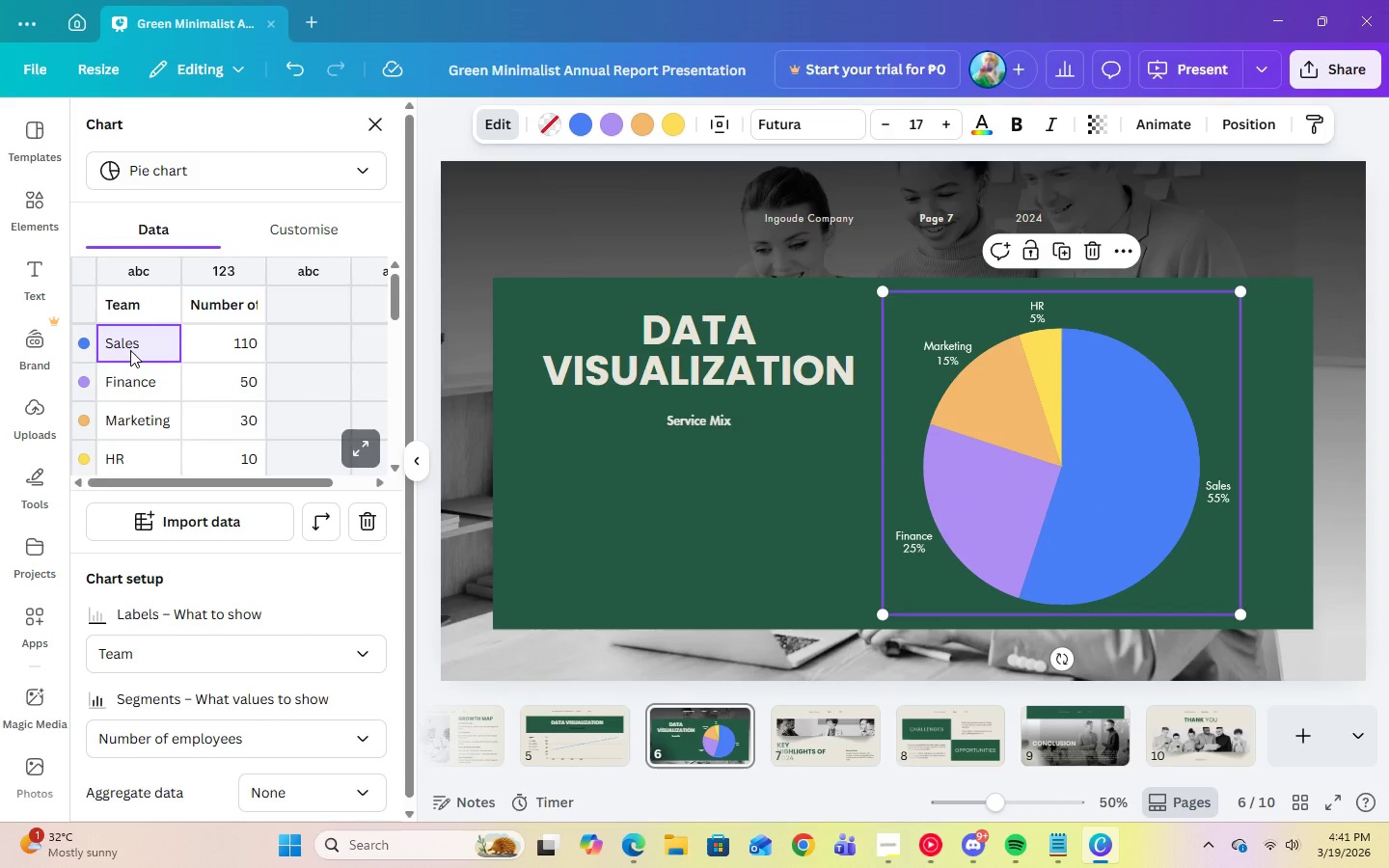 
type(i)
key(Backspace)
type(Inspections)
 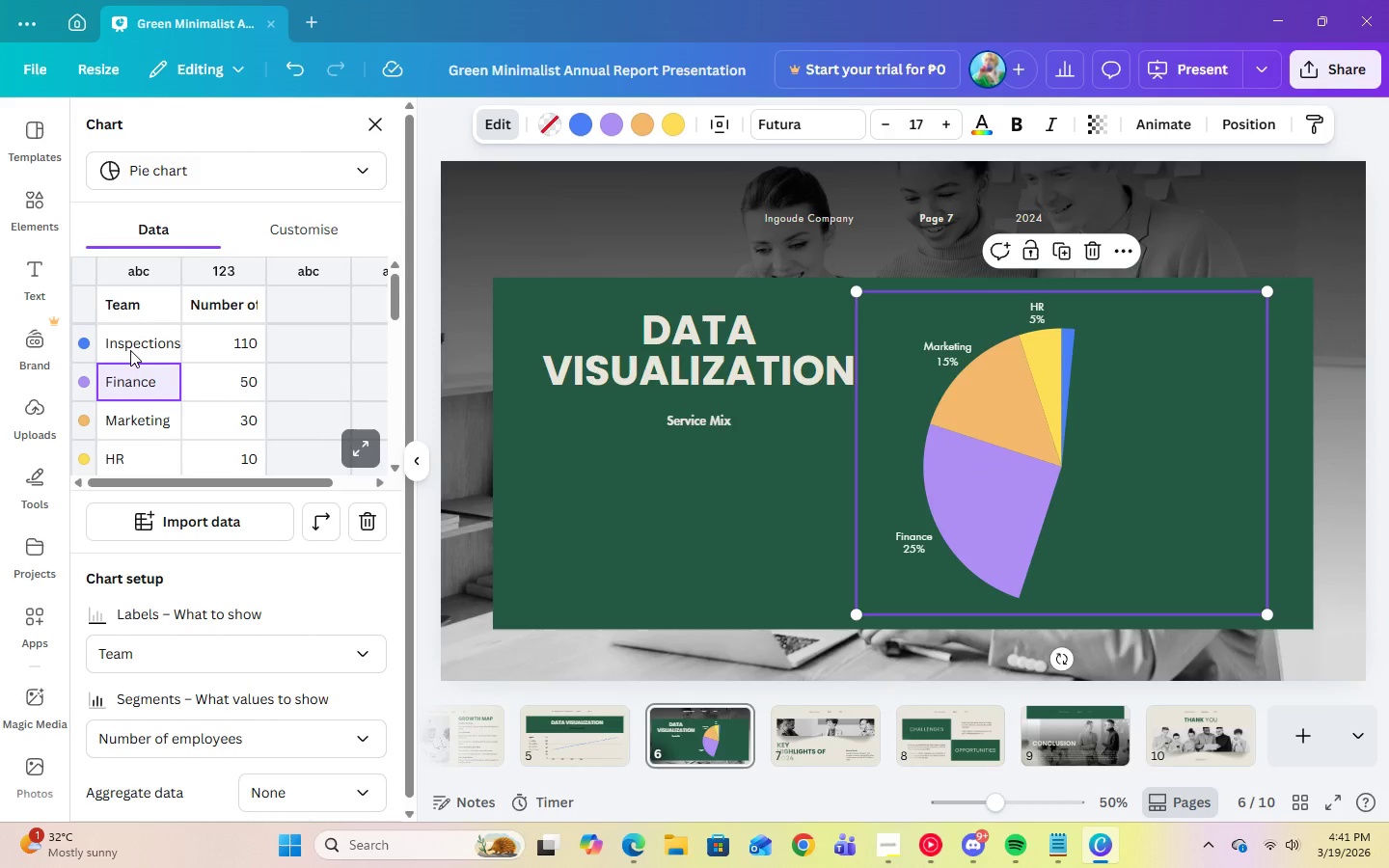 
key(Enter)
 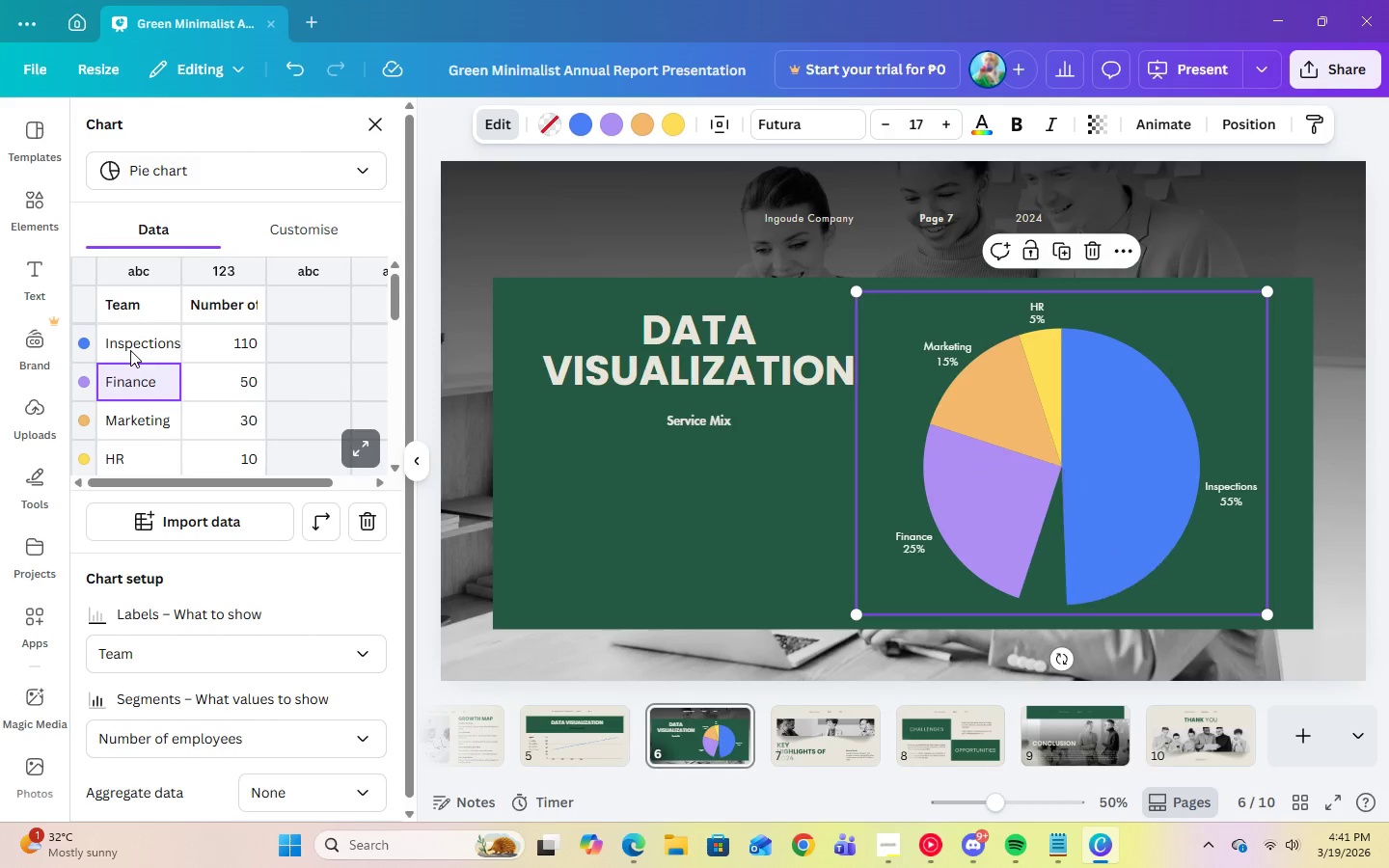 
type(Appraisals)
 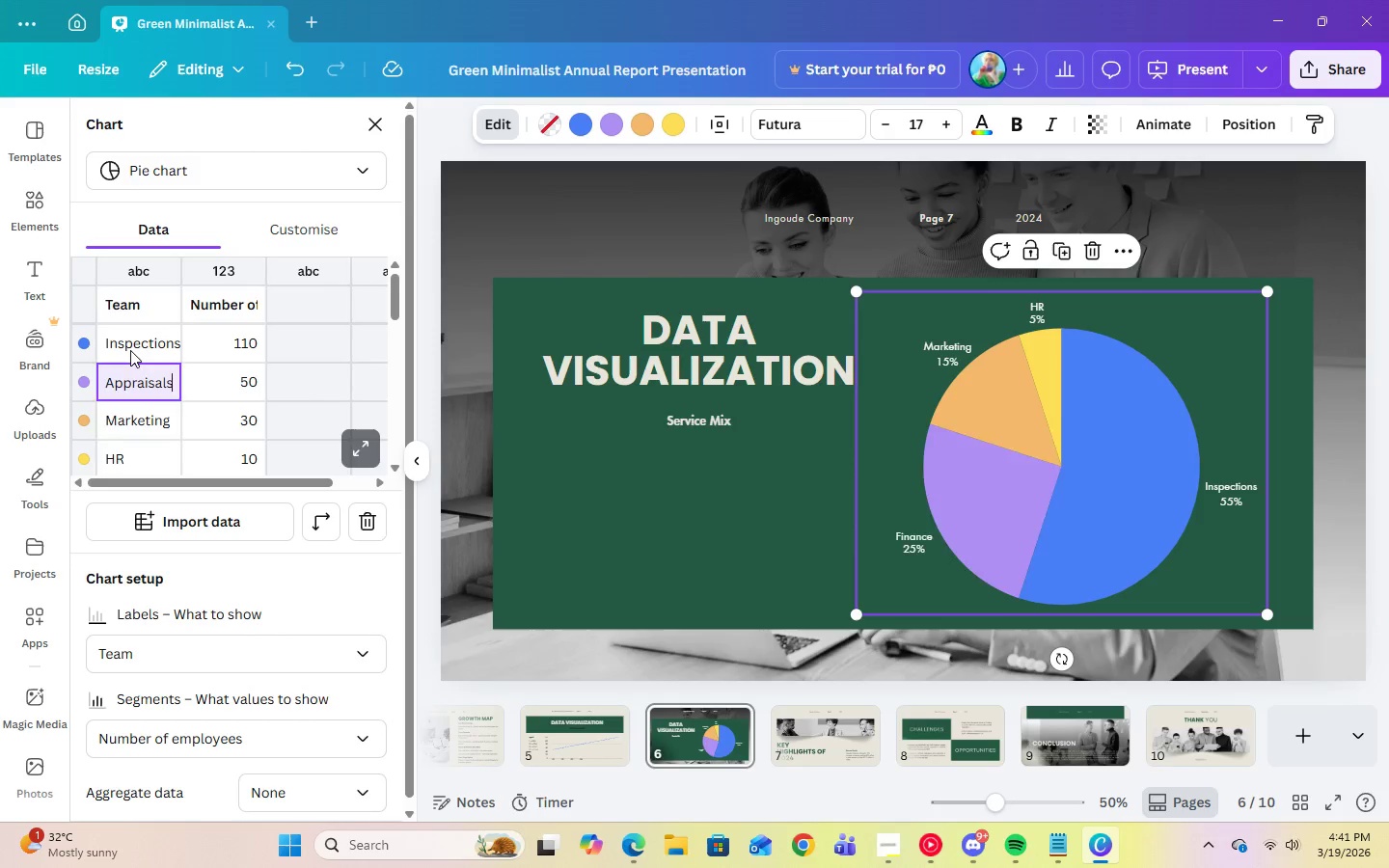 
key(Enter)
 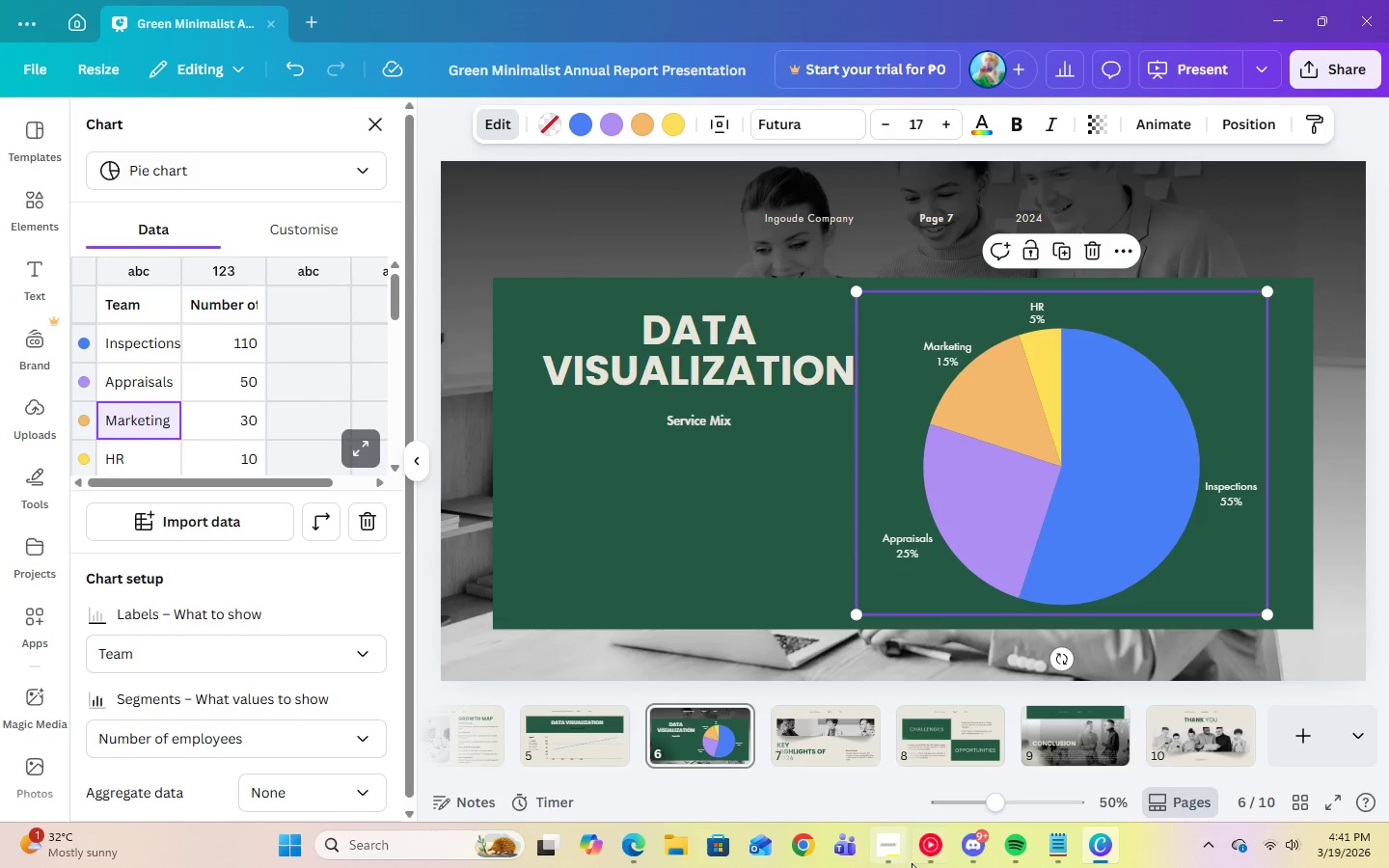 
left_click([895, 859])